 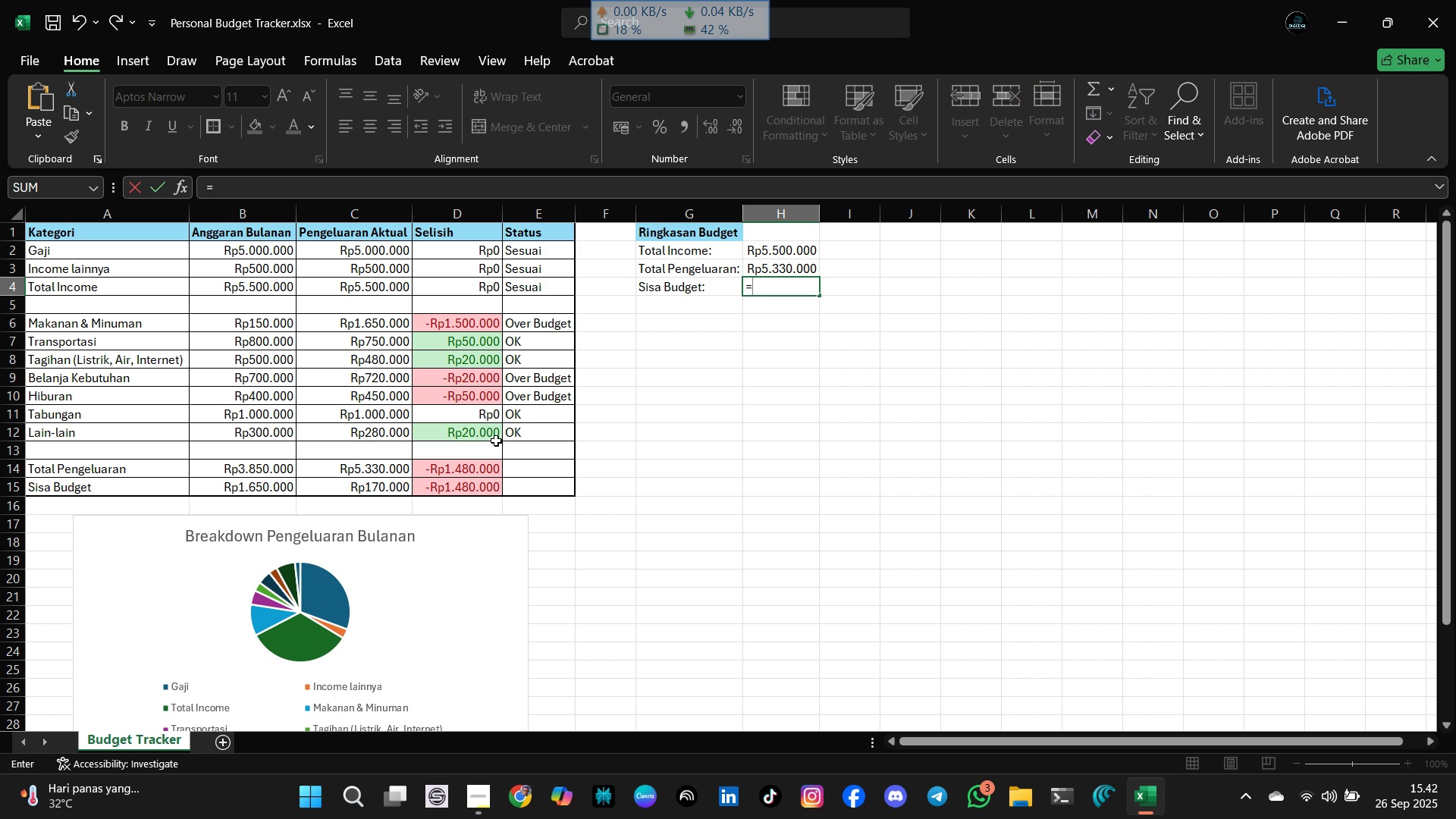 
left_click([347, 489])
 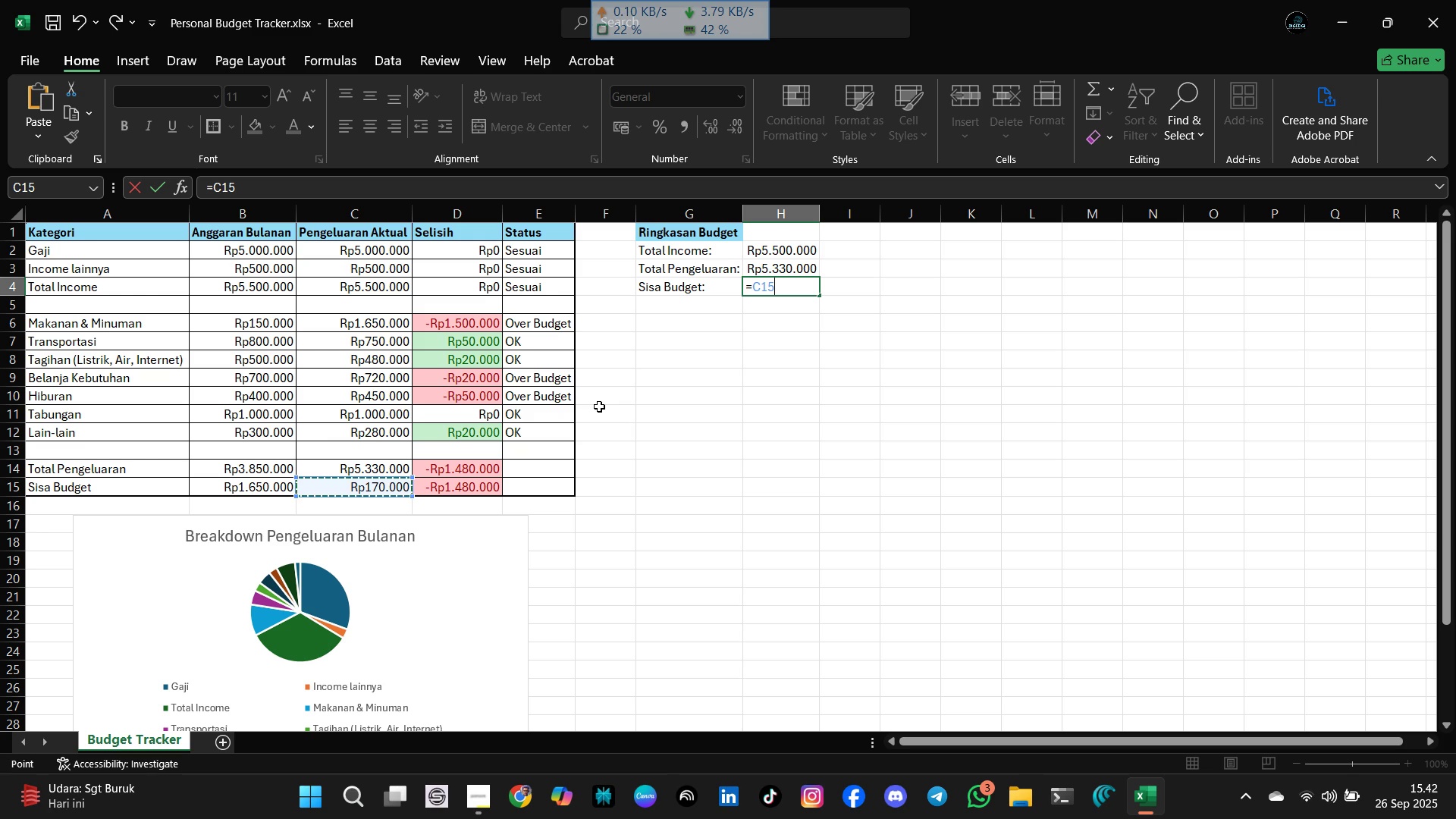 
wait(16.22)
 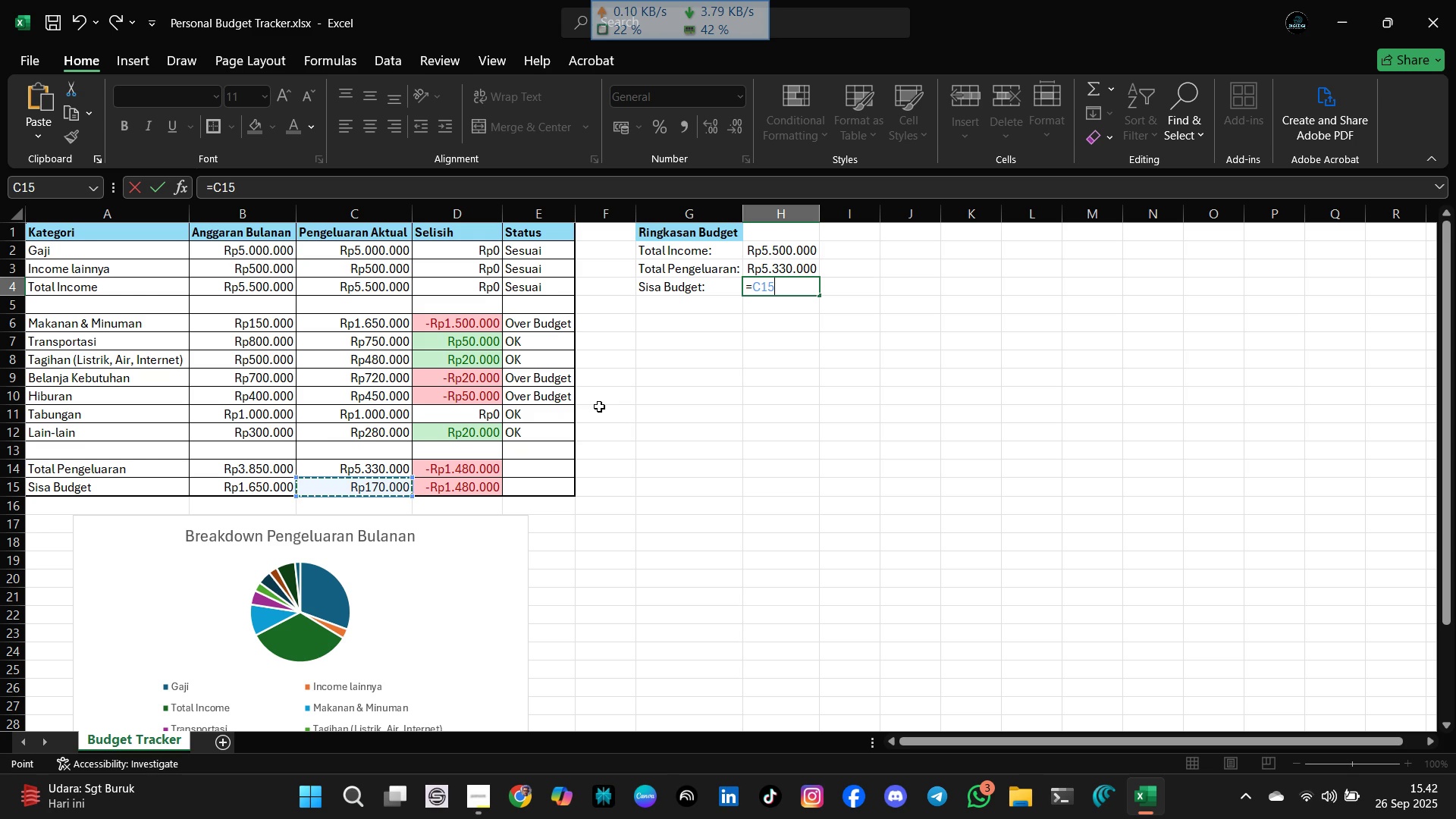 
key(Enter)
 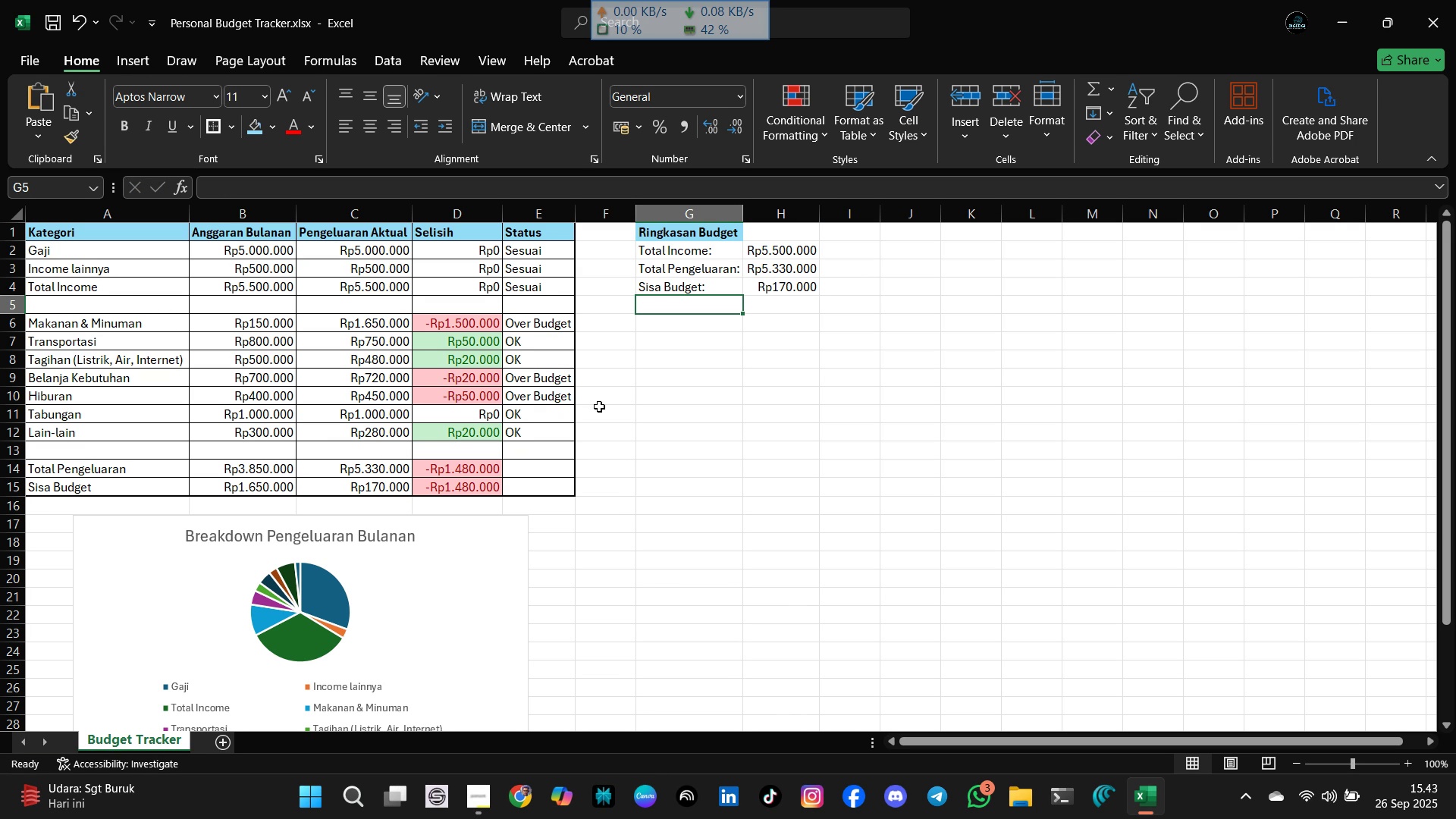 
wait(14.4)
 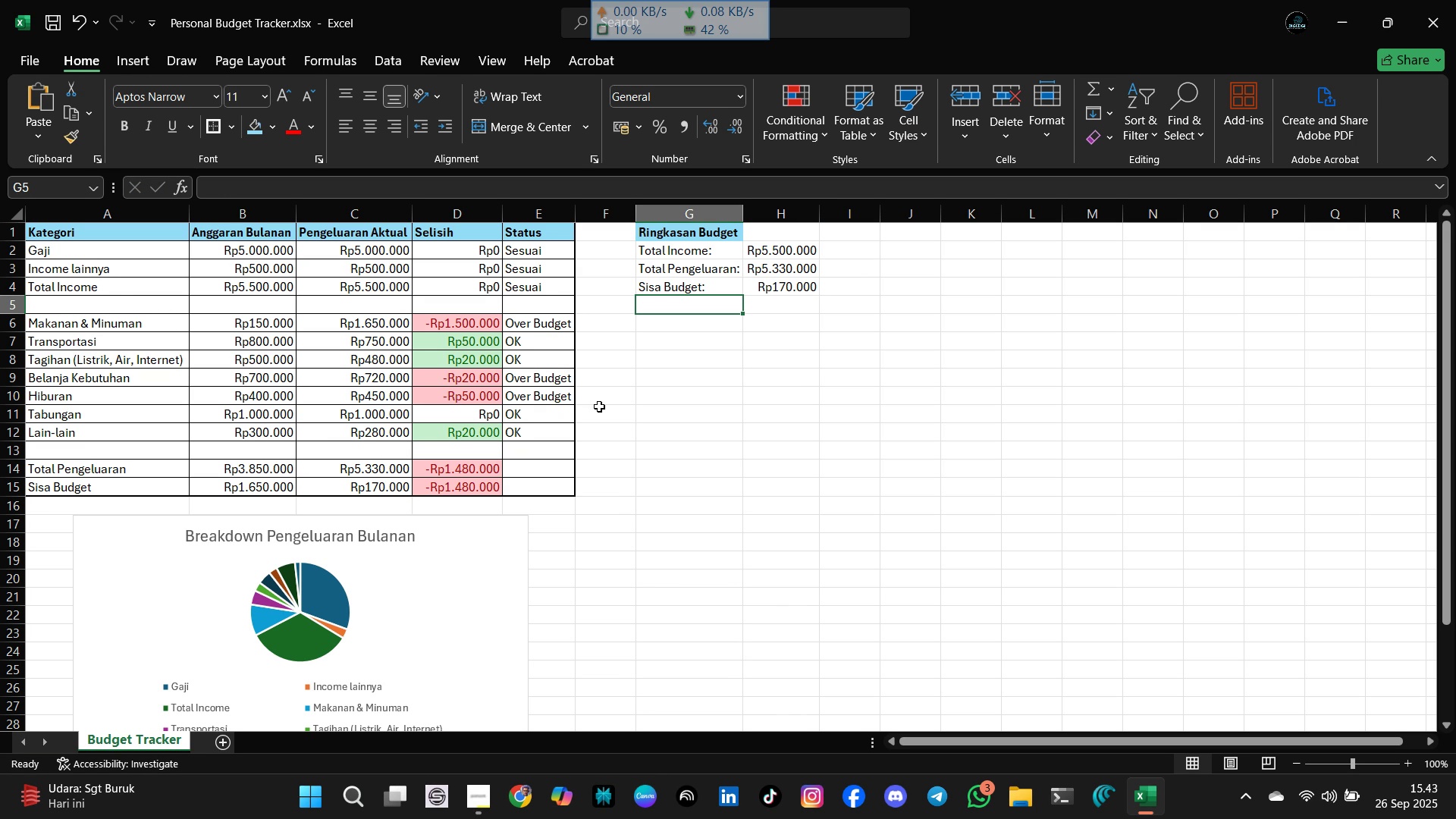 
left_click([713, 418])
 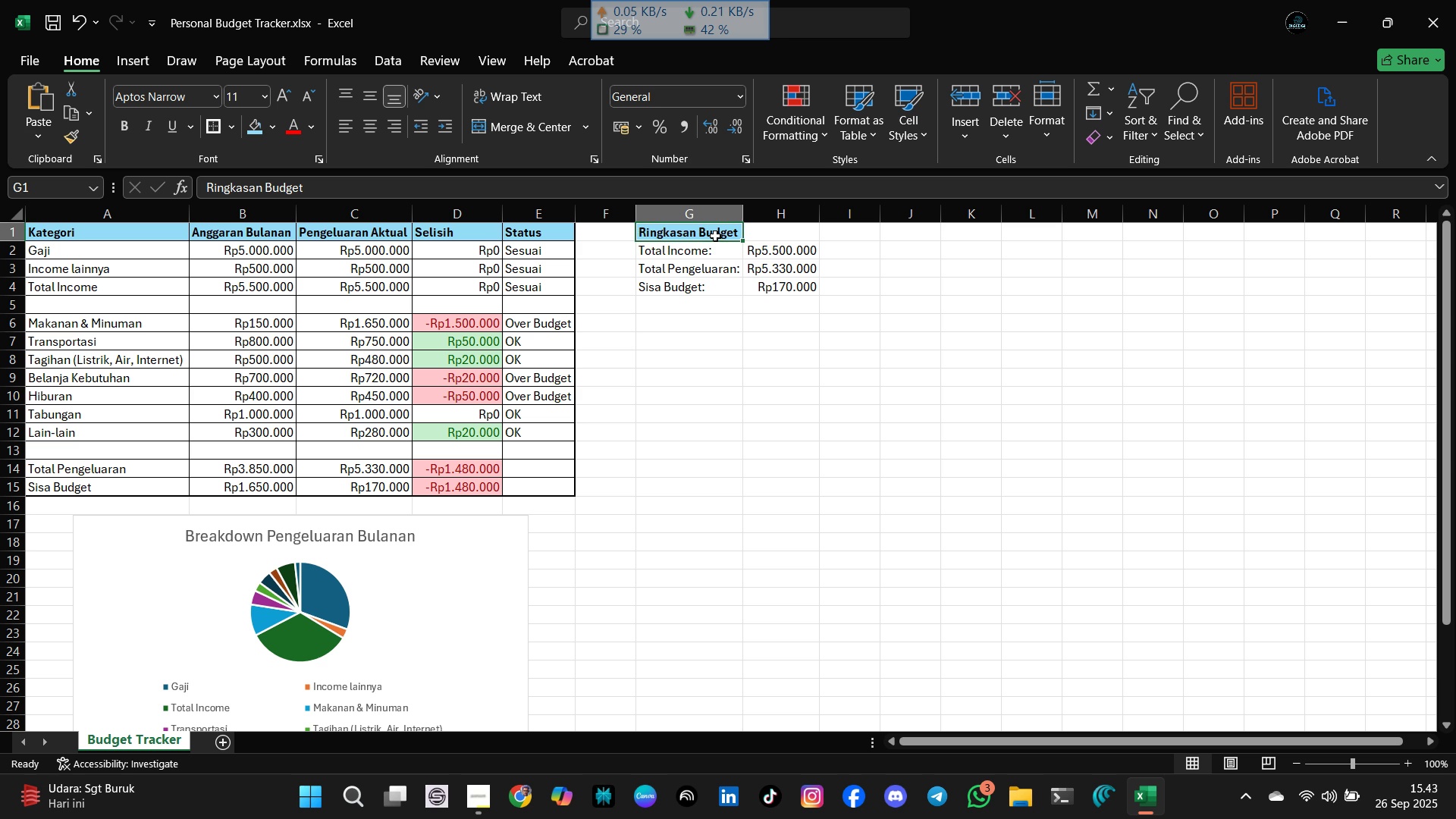 
left_click([715, 236])
 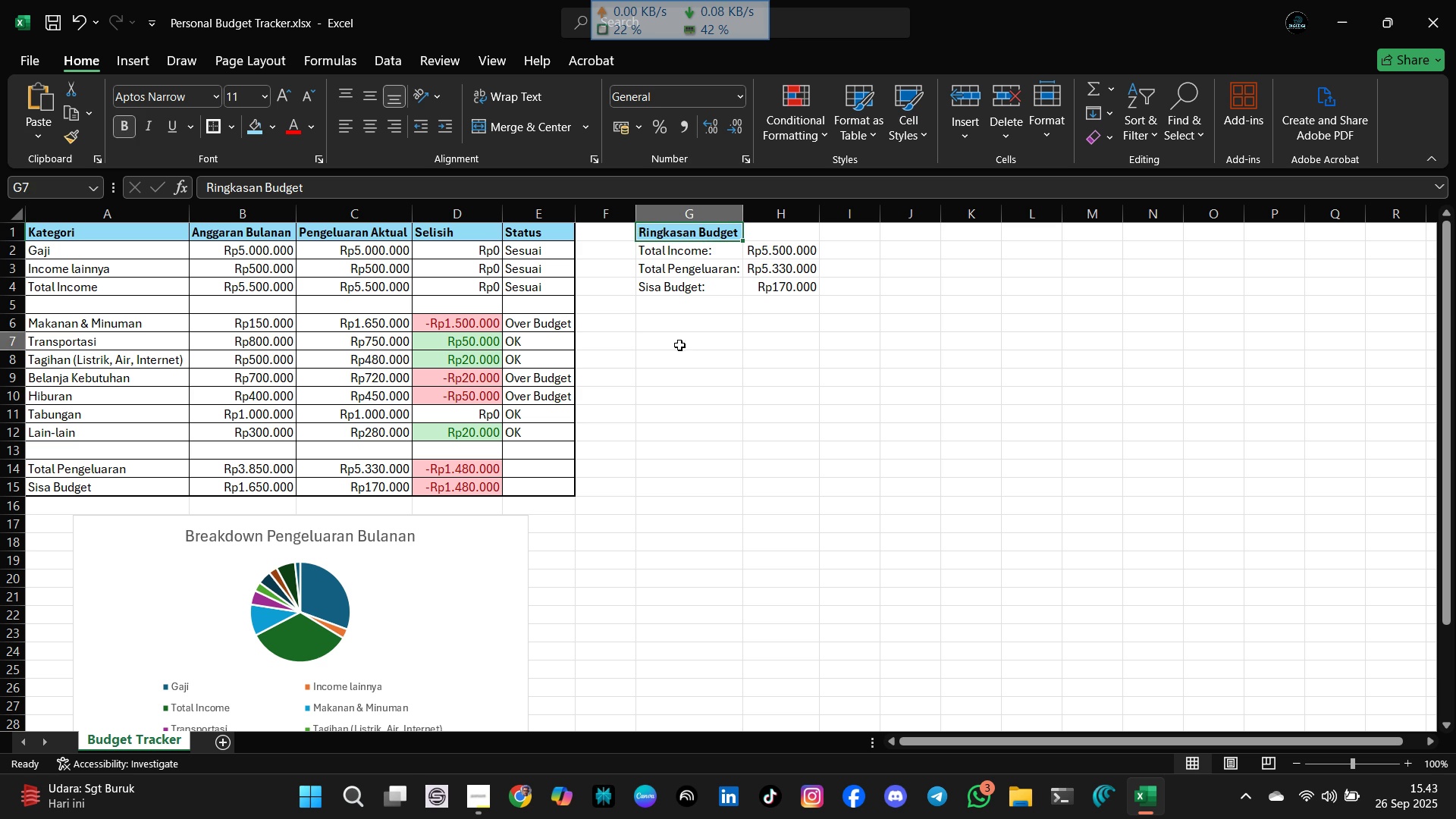 
left_click([679, 345])
 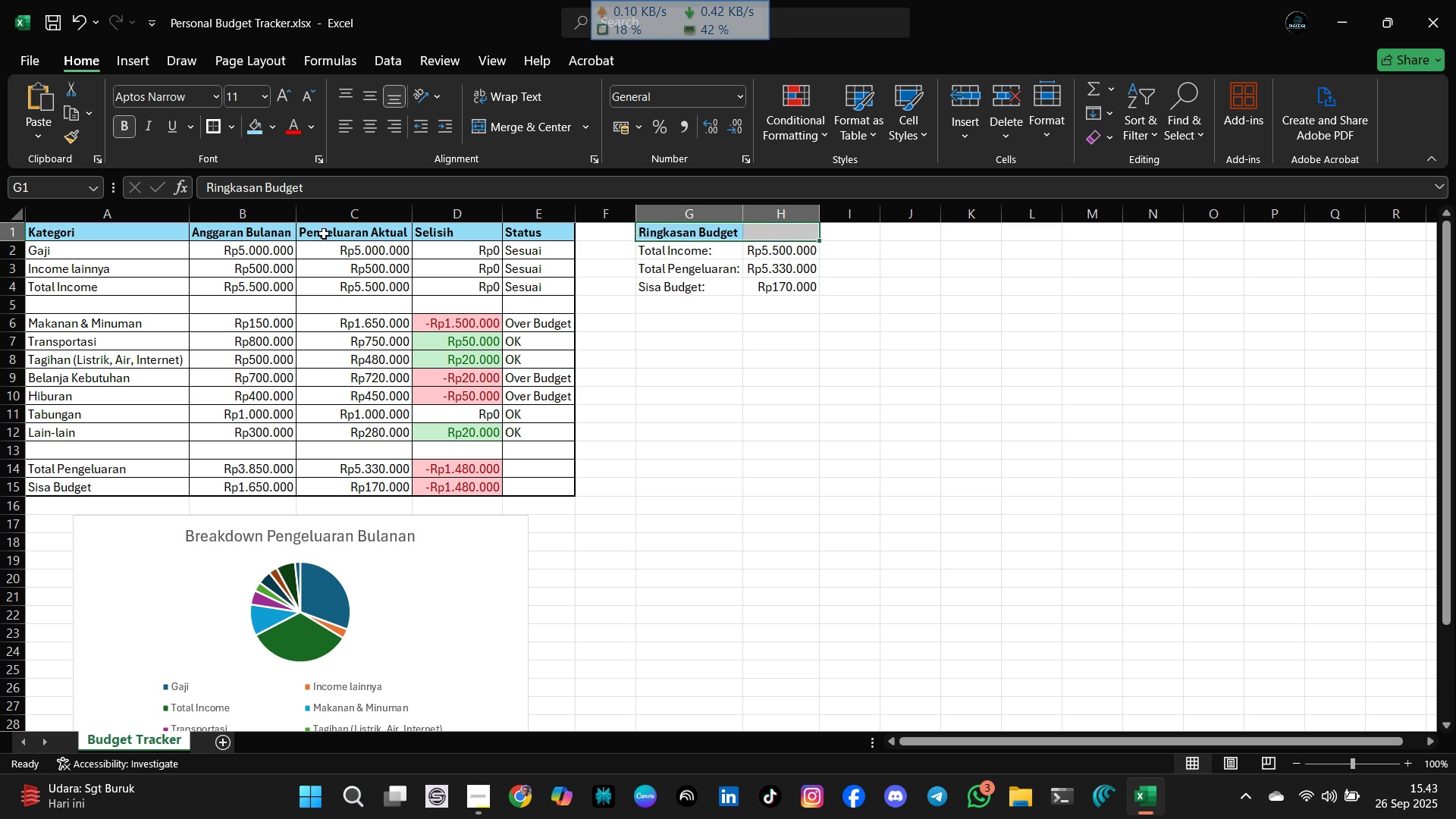 
left_click([261, 129])
 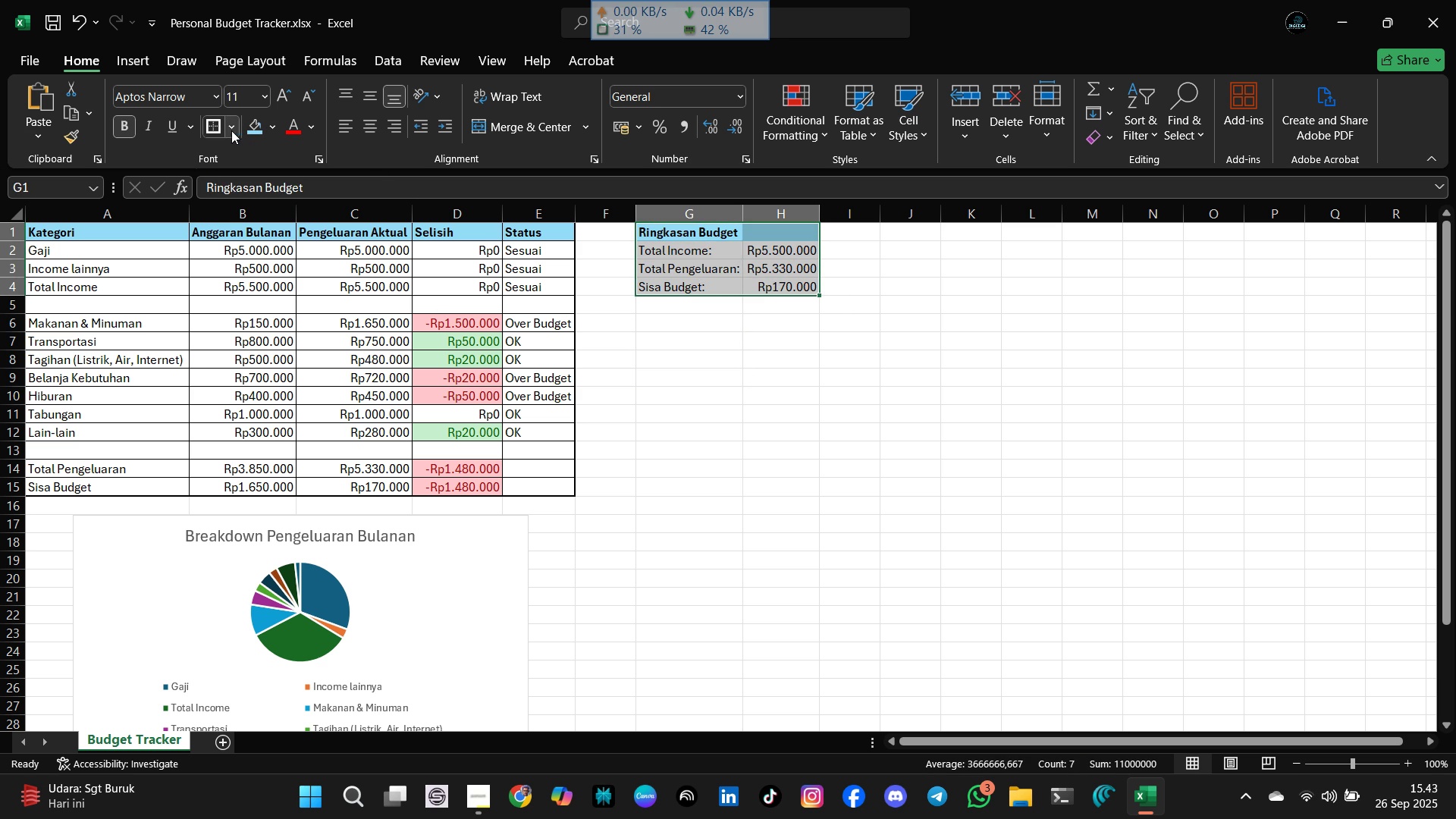 
wait(6.47)
 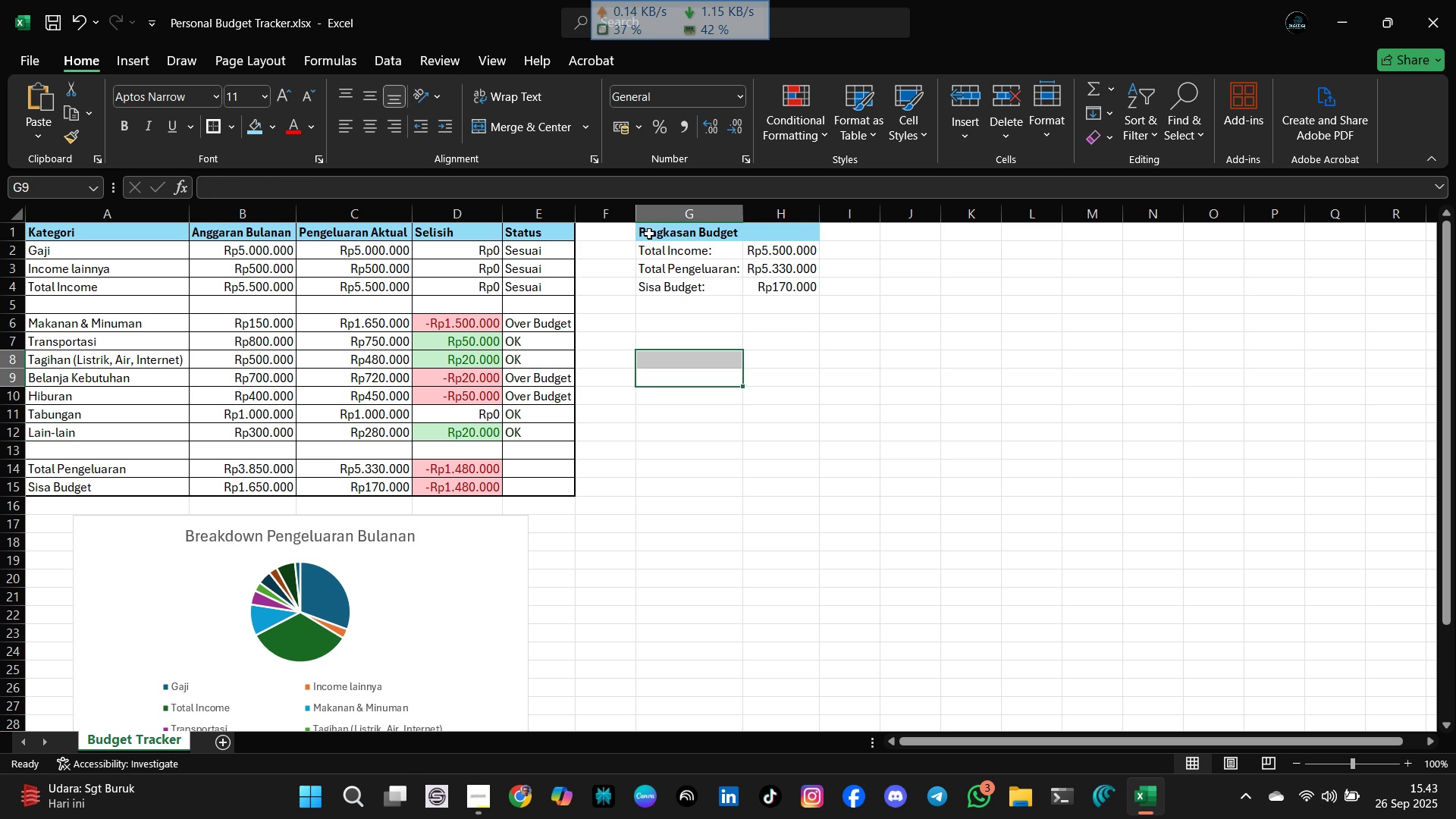 
left_click([258, 320])
 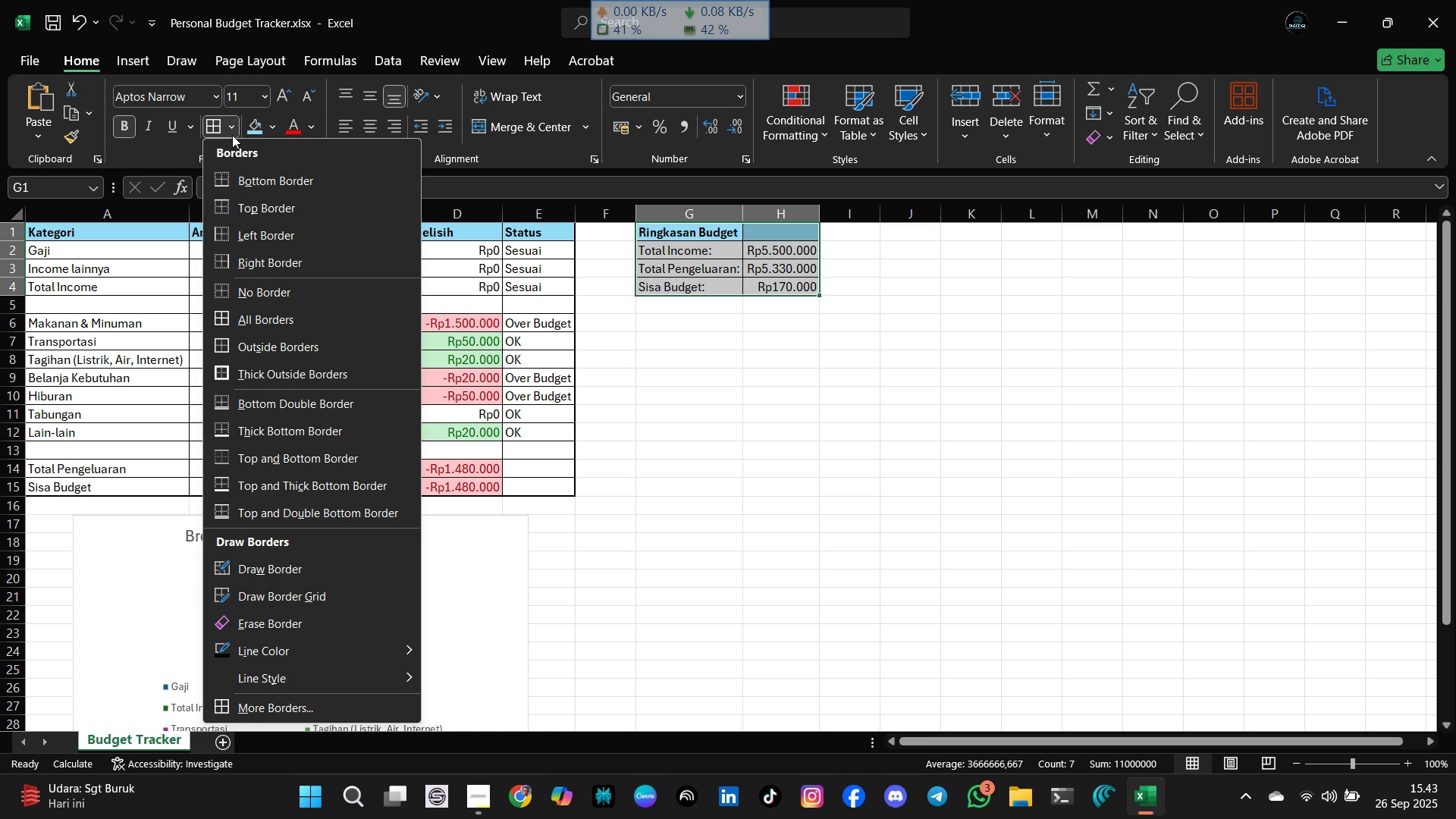 
left_click([246, 368])
 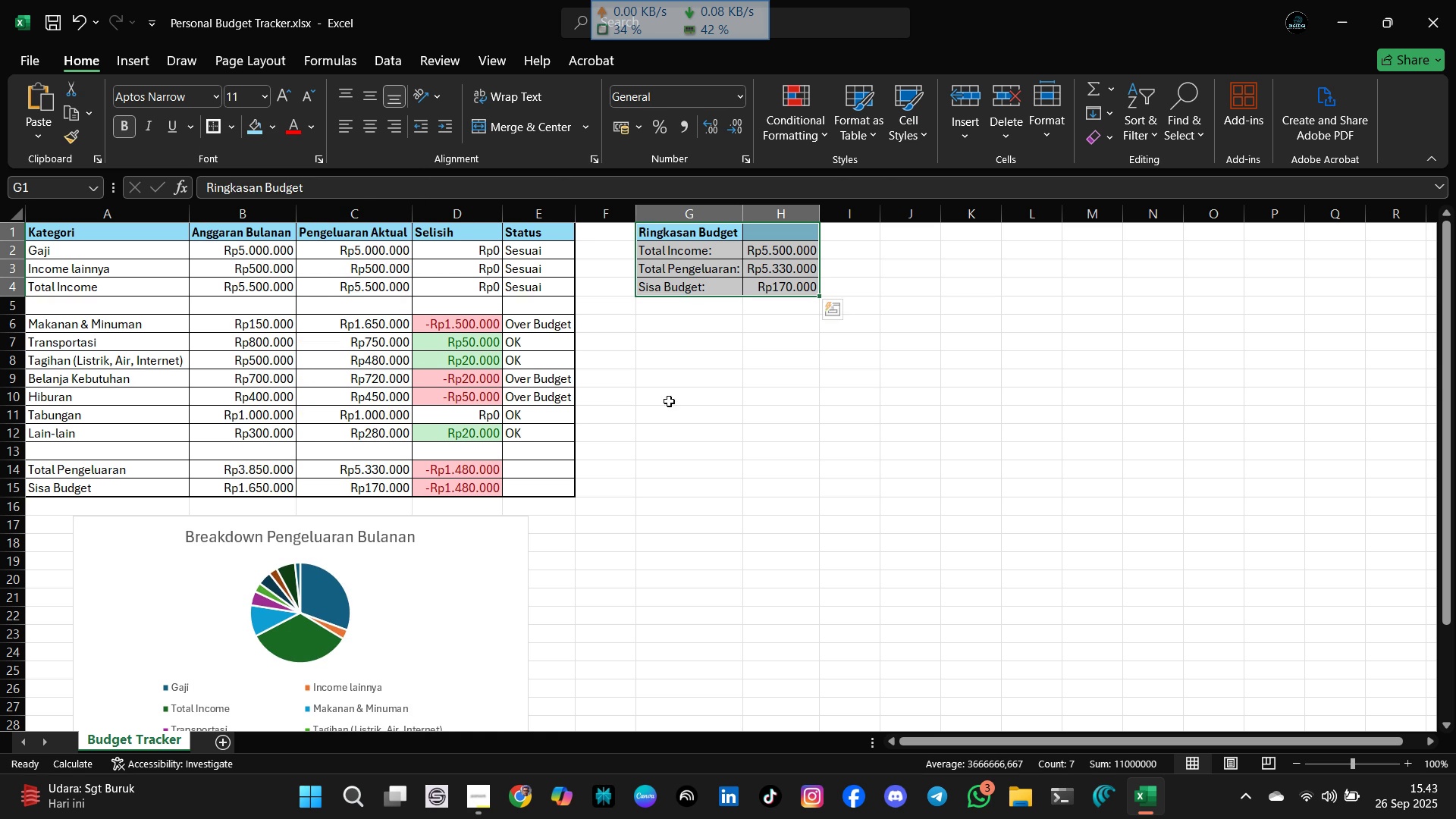 
left_click([670, 403])
 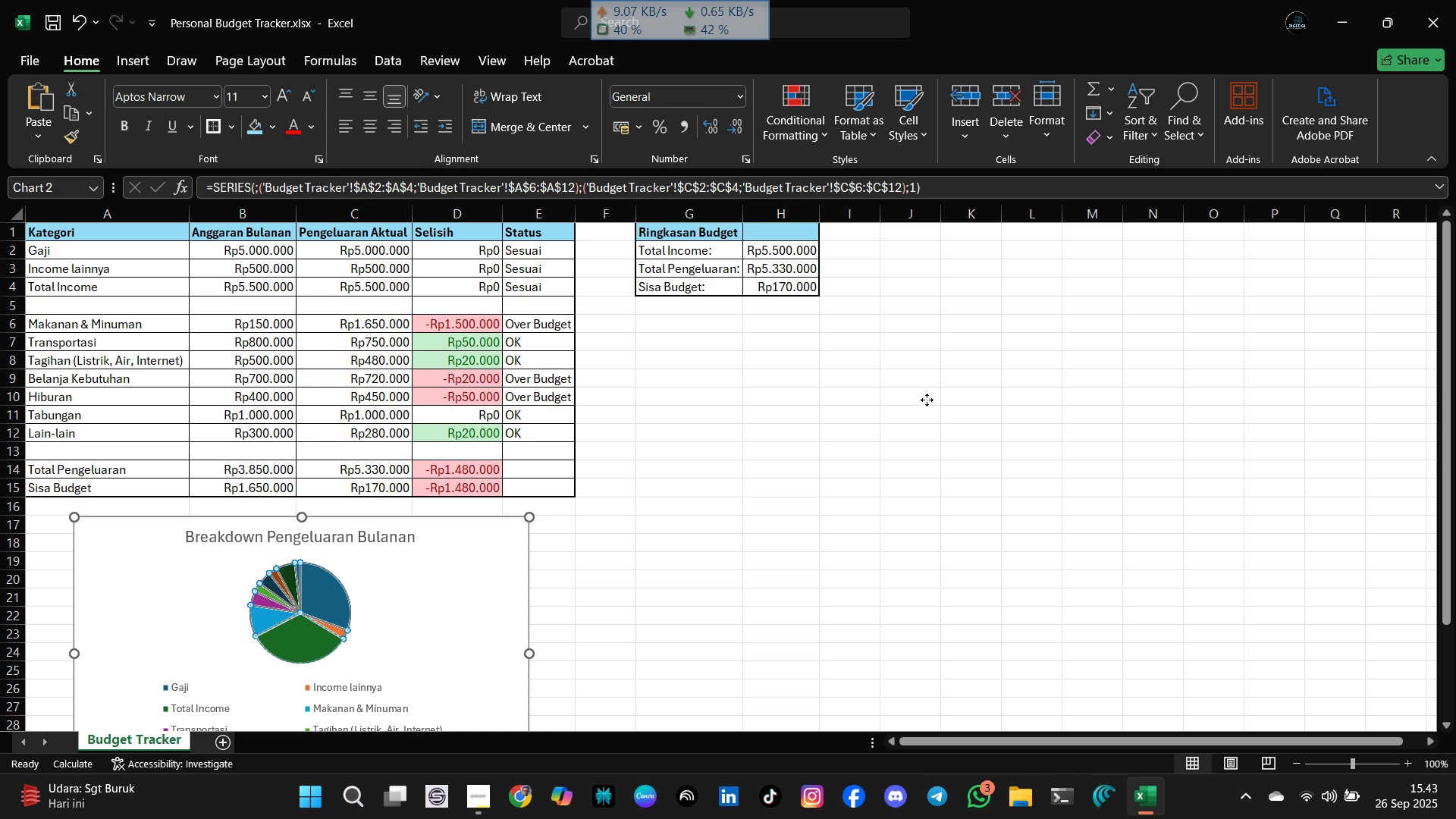 
left_click([823, 489])
 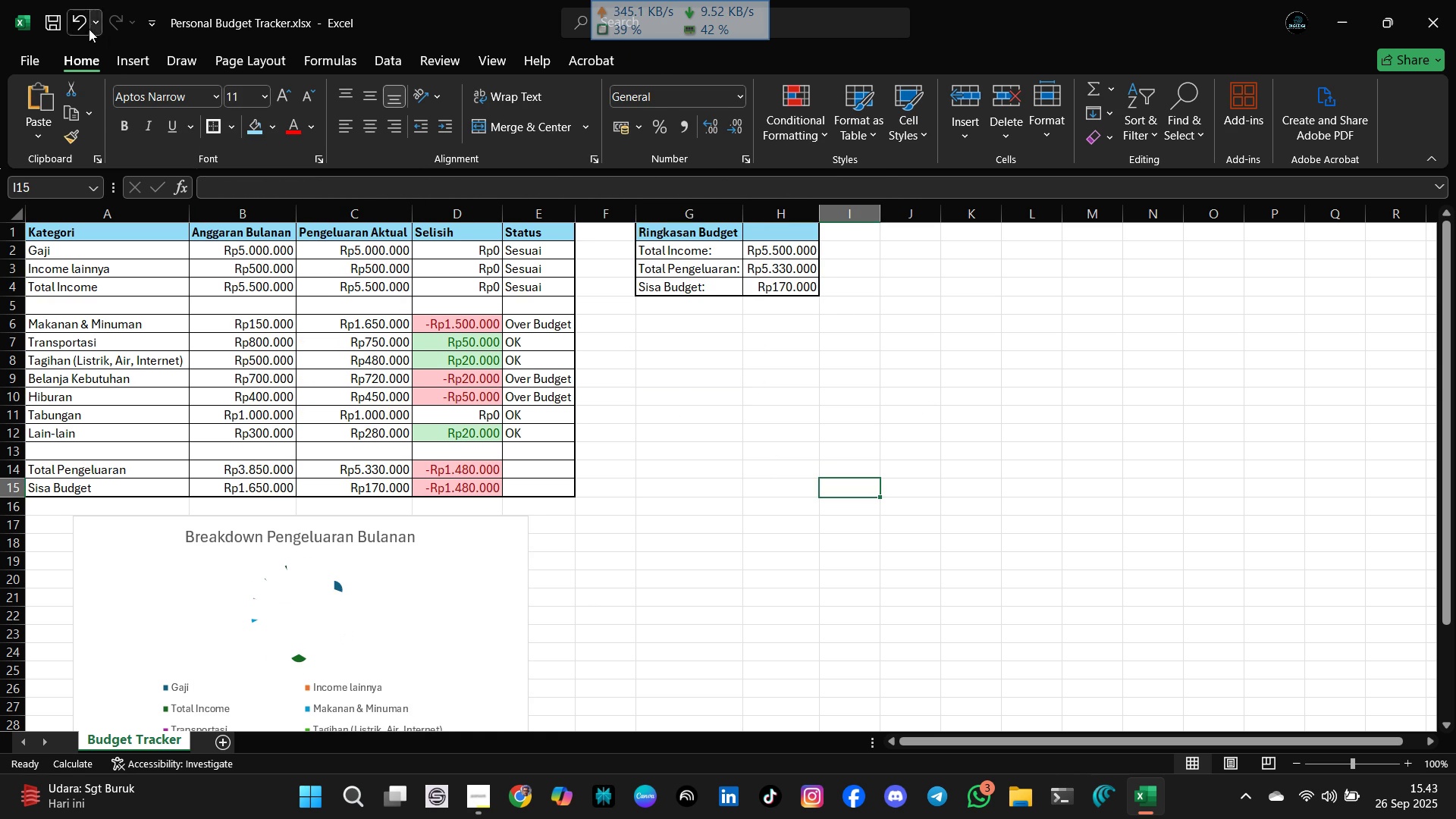 
left_click([75, 27])
 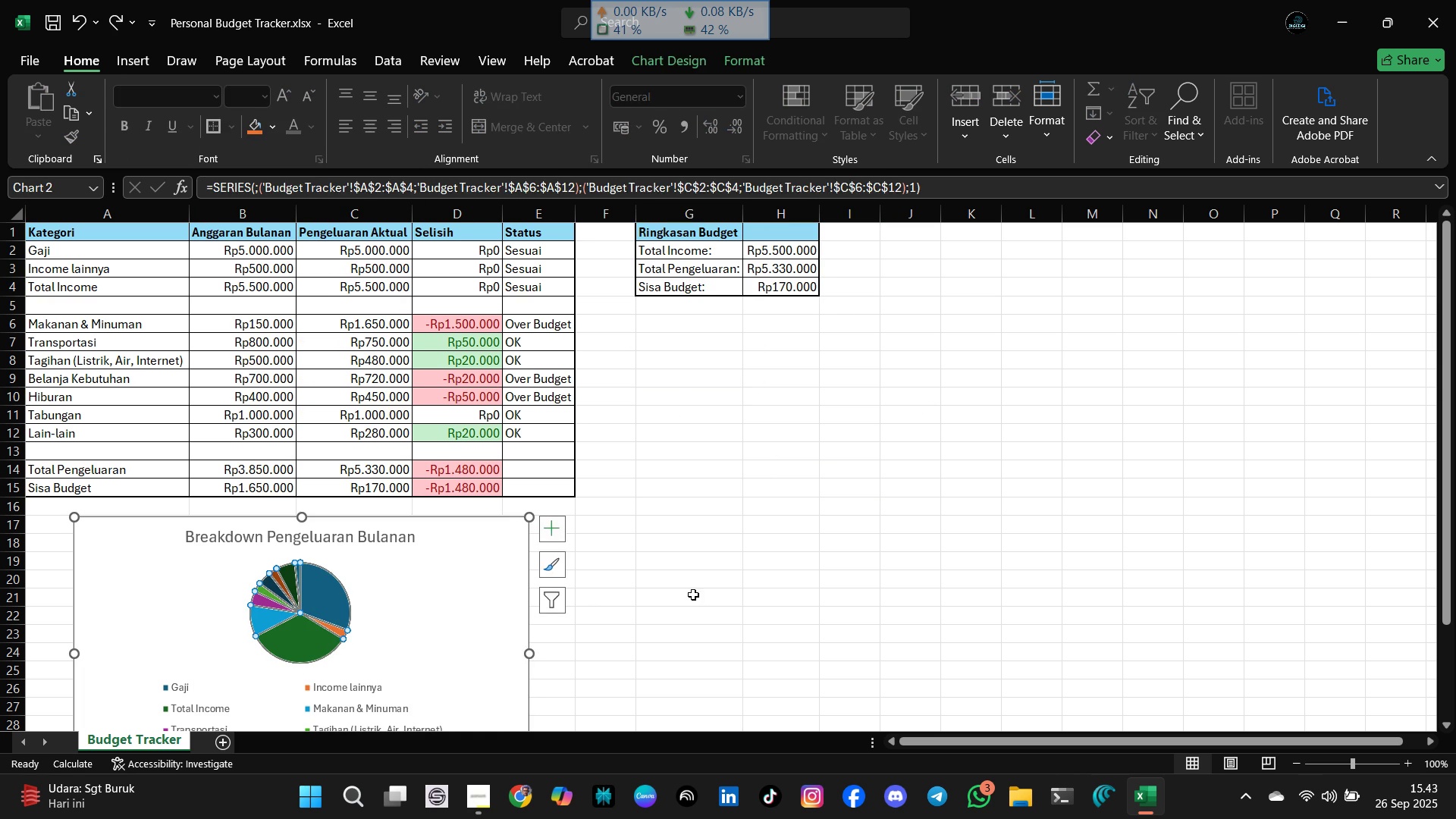 
left_click([709, 601])
 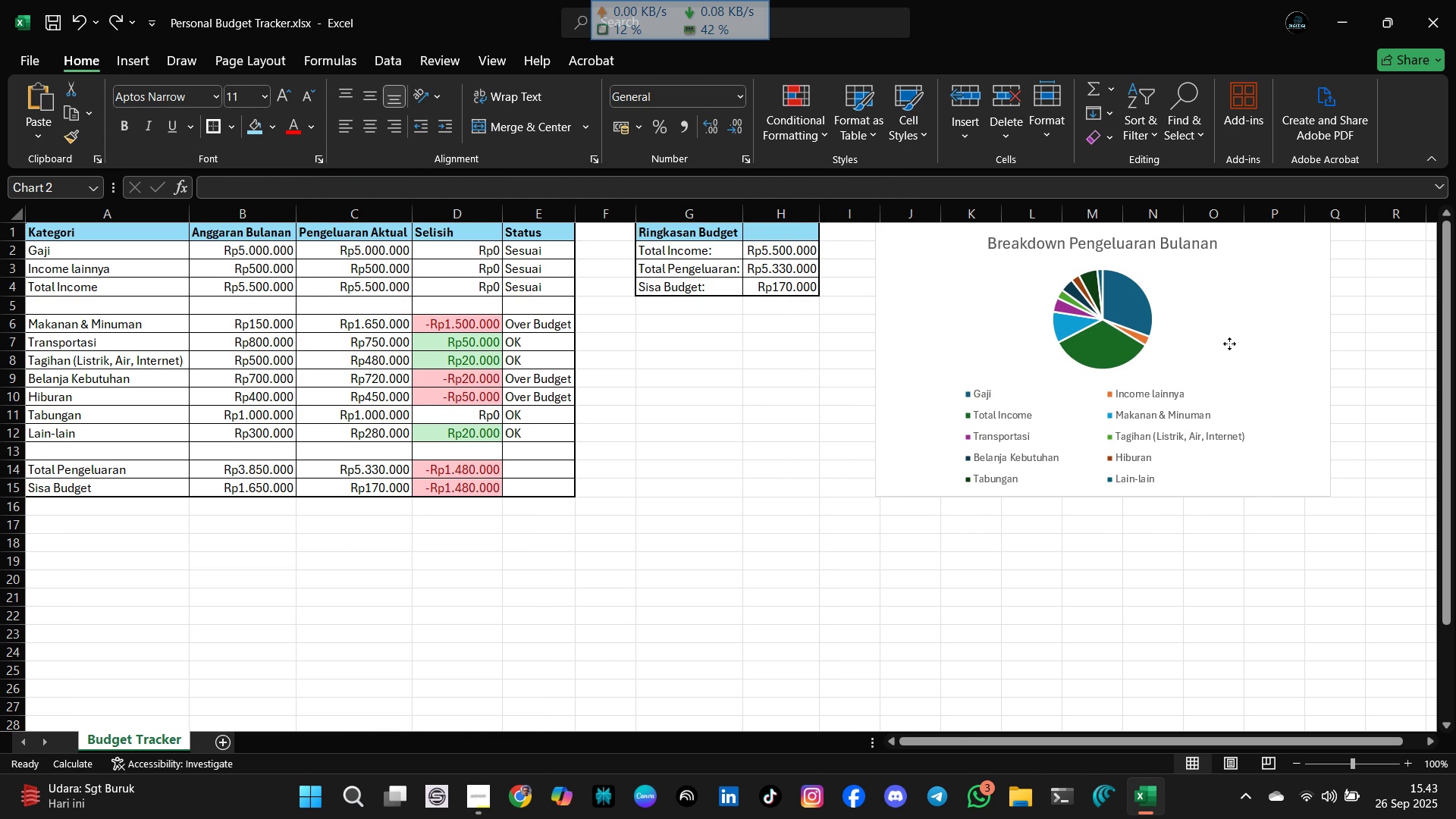 
wait(6.73)
 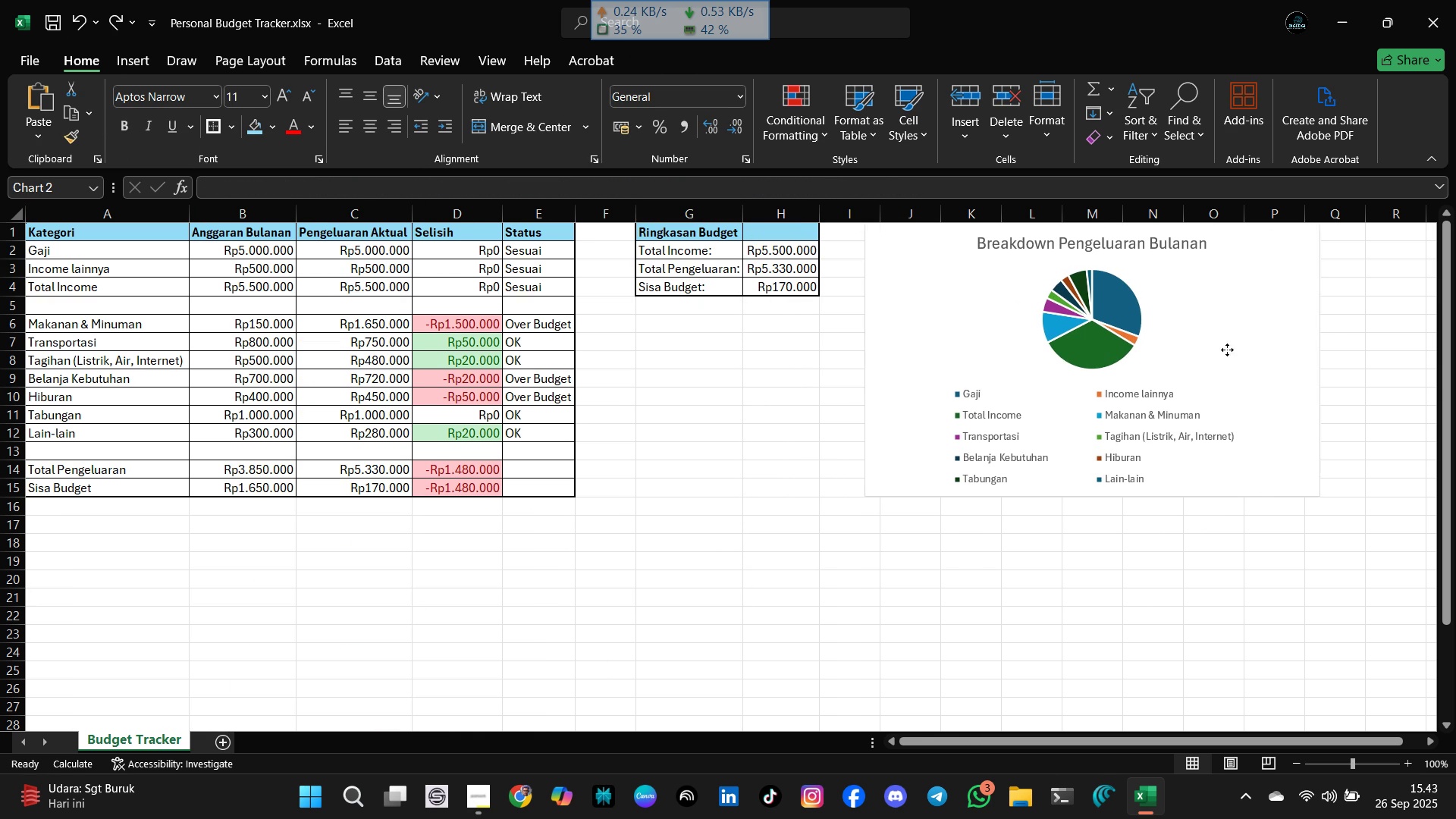 
left_click([1100, 580])
 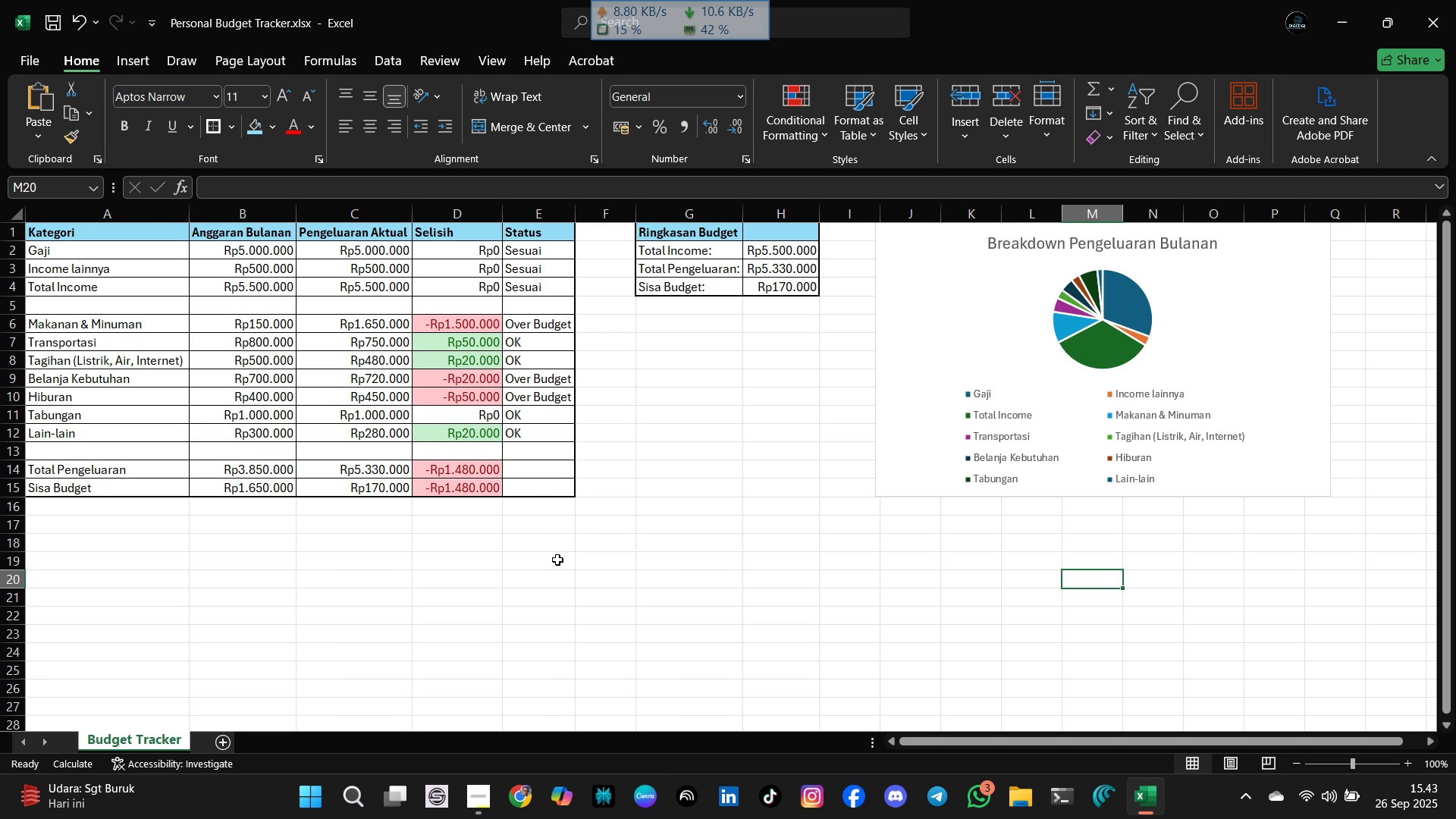 
wait(27.7)
 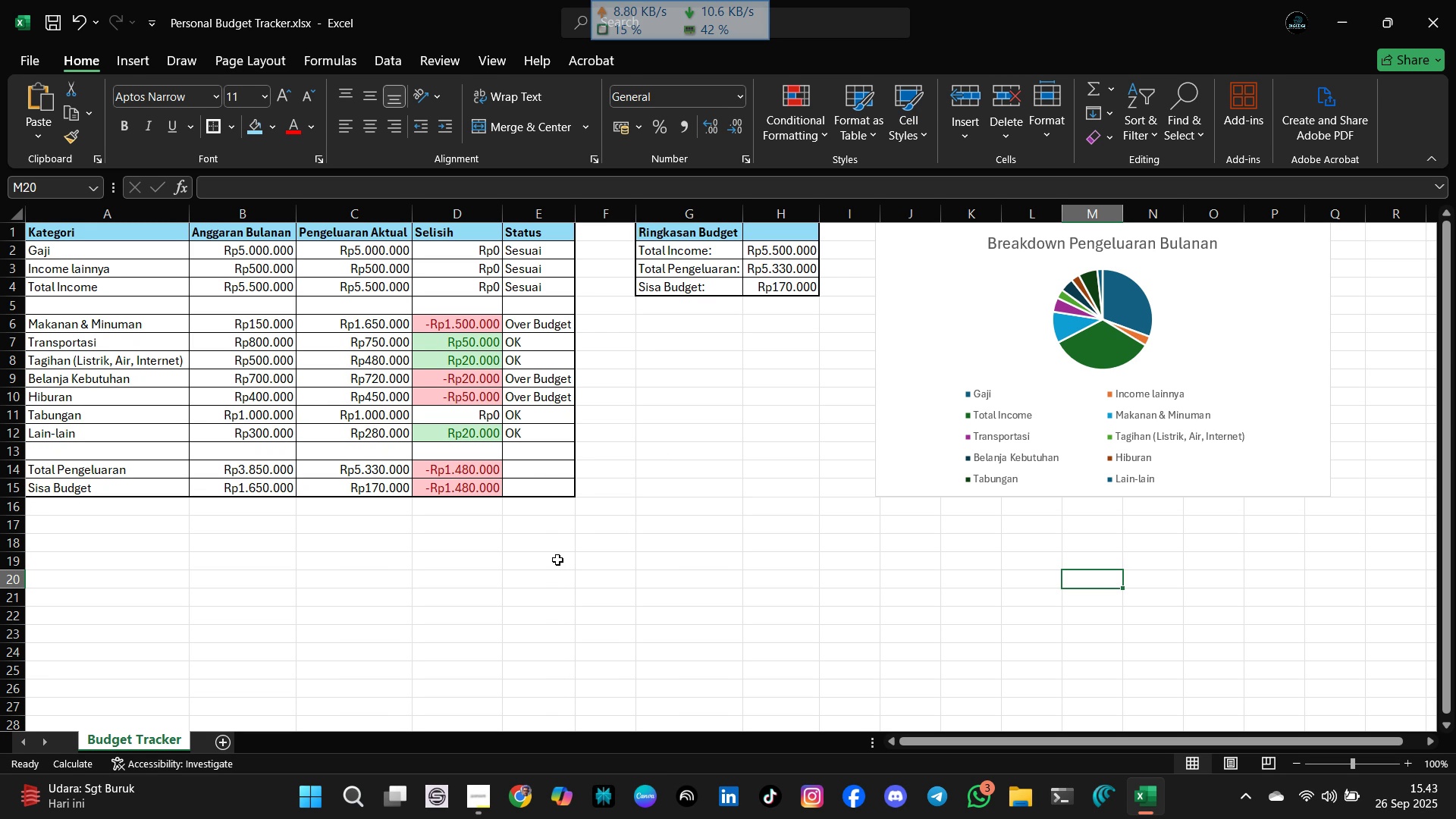 
left_click([275, 324])
 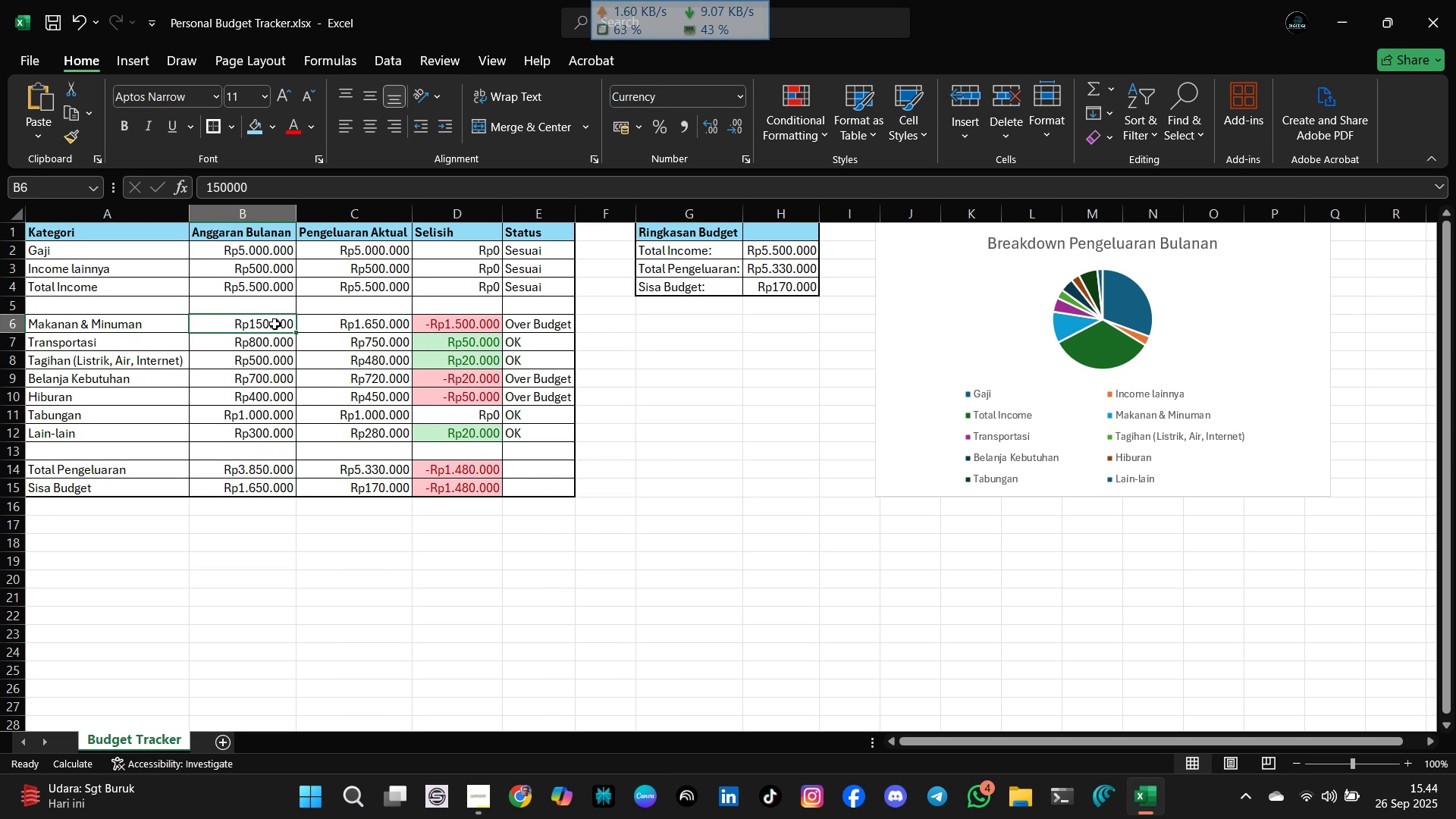 
type(1500000\)
key(Backspace)
 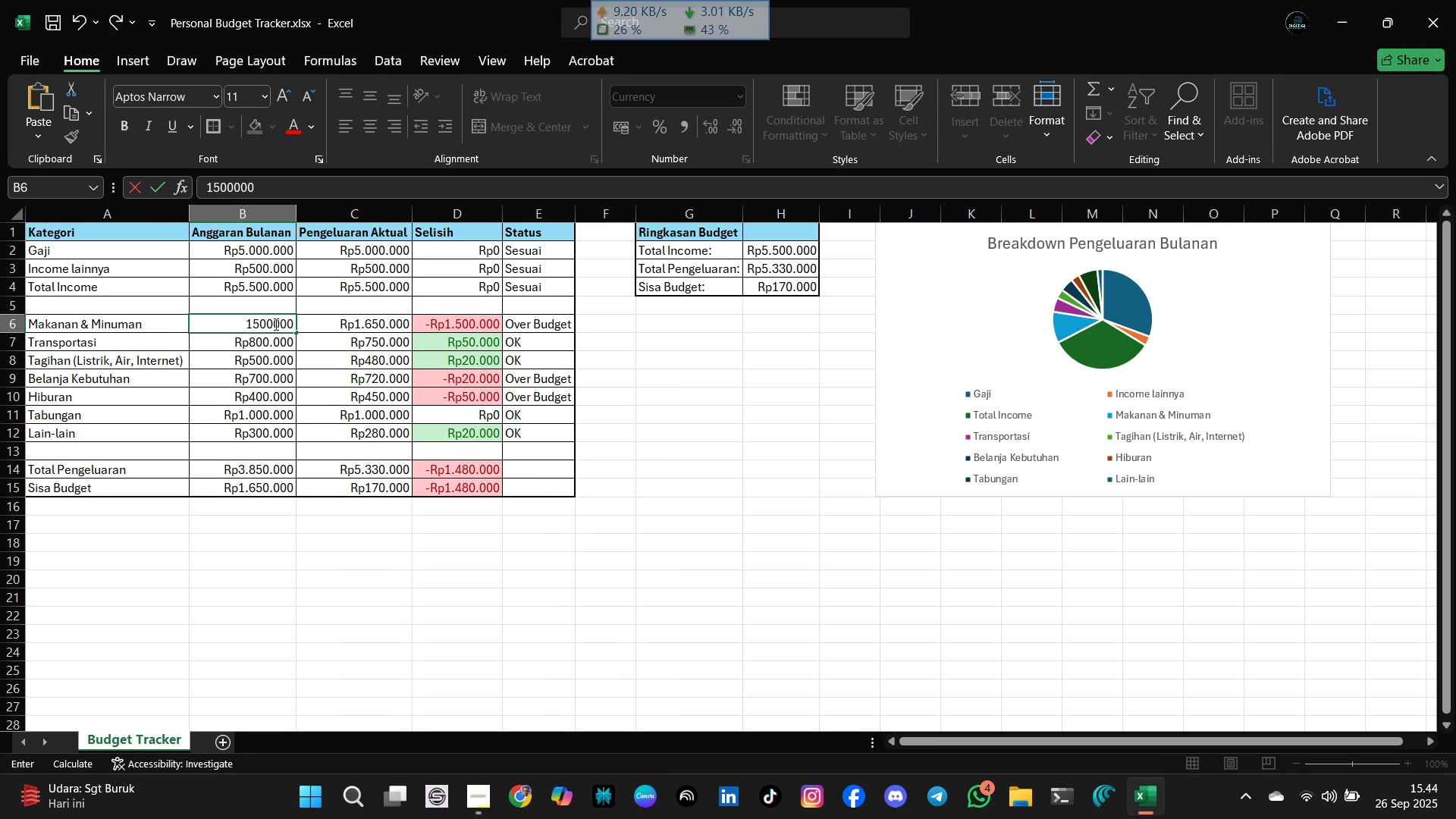 
key(Enter)
 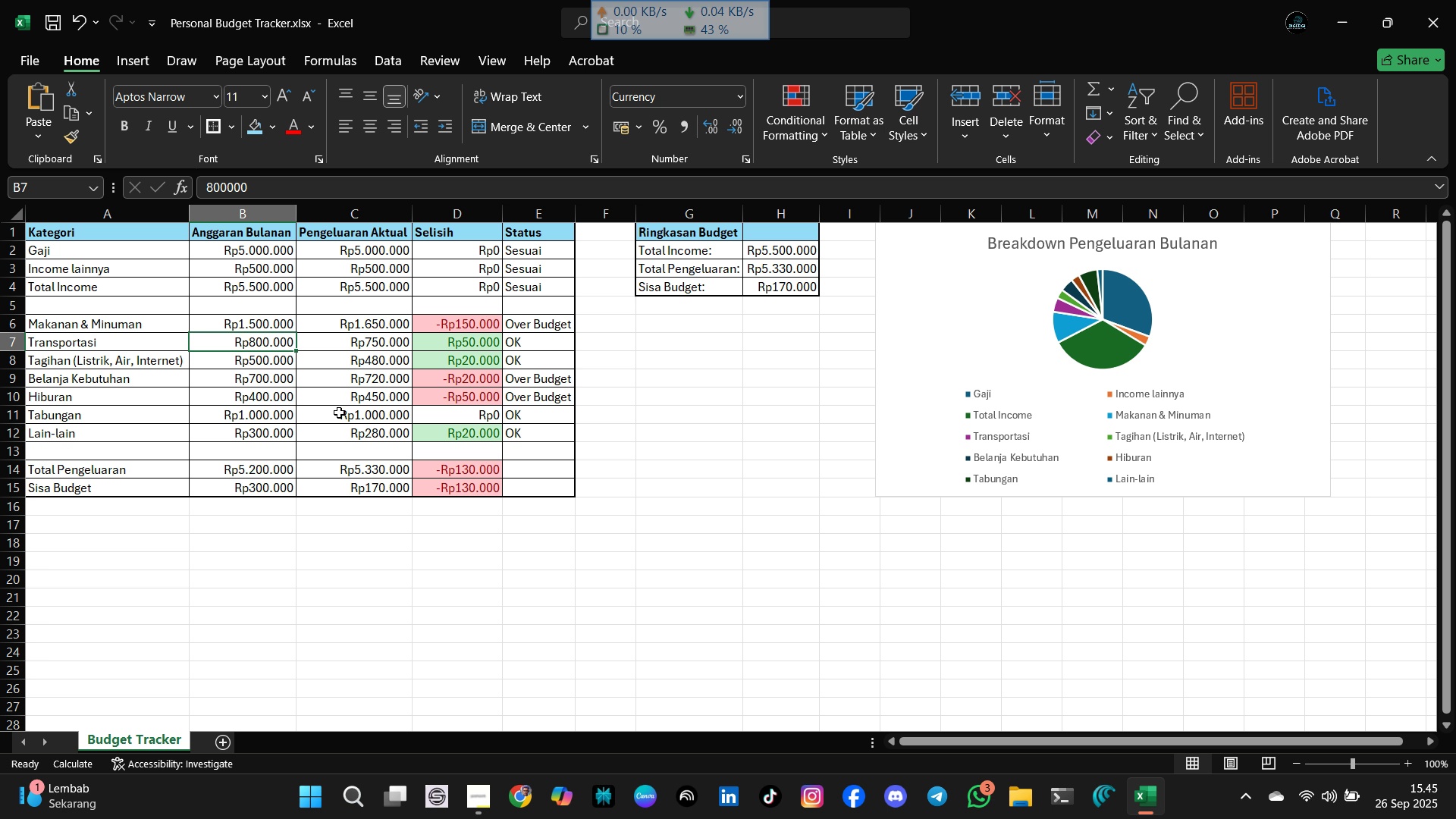 
wait(57.83)
 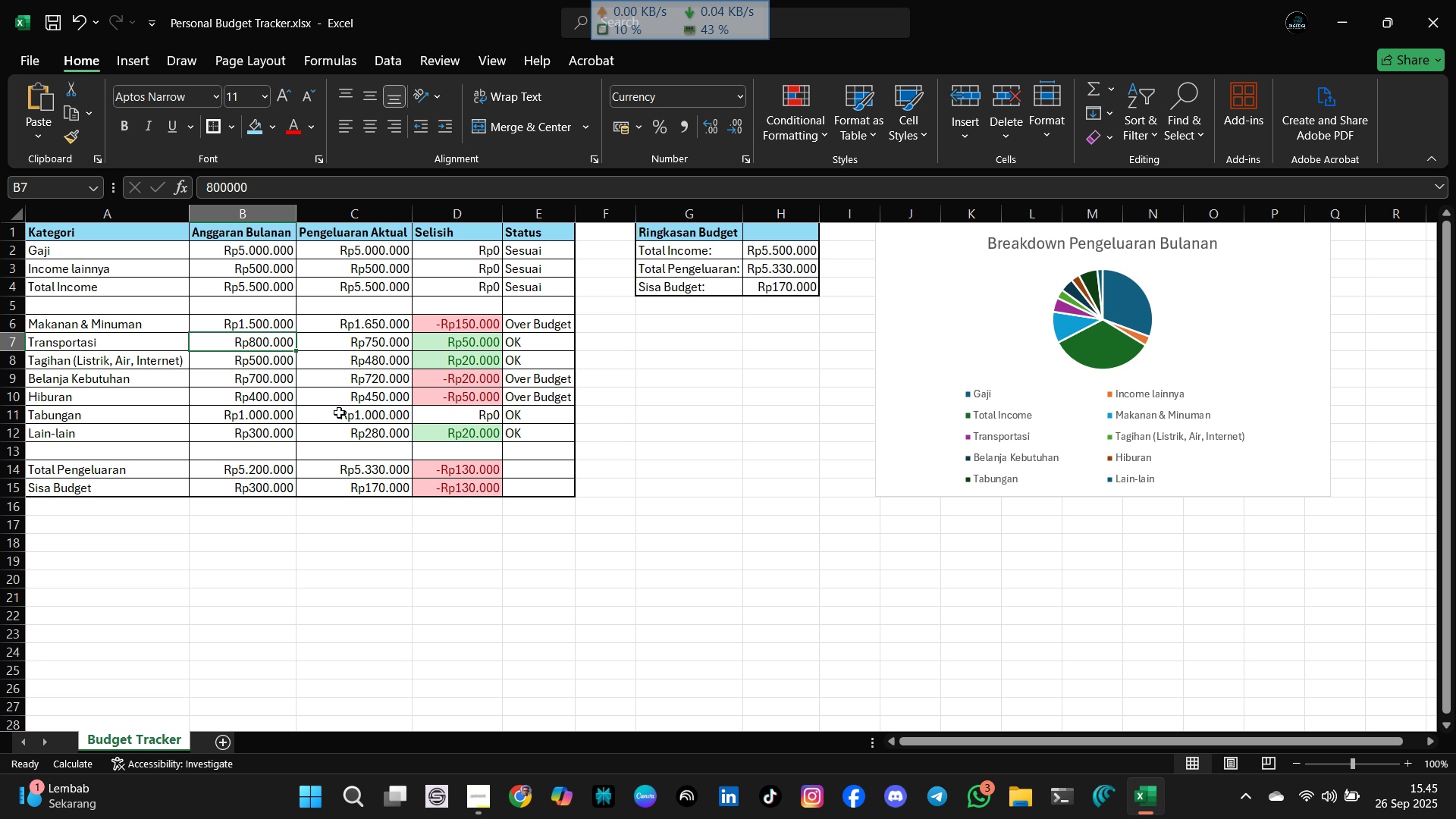 
scroll: coordinate [344, 408], scroll_direction: up, amount: 3.0
 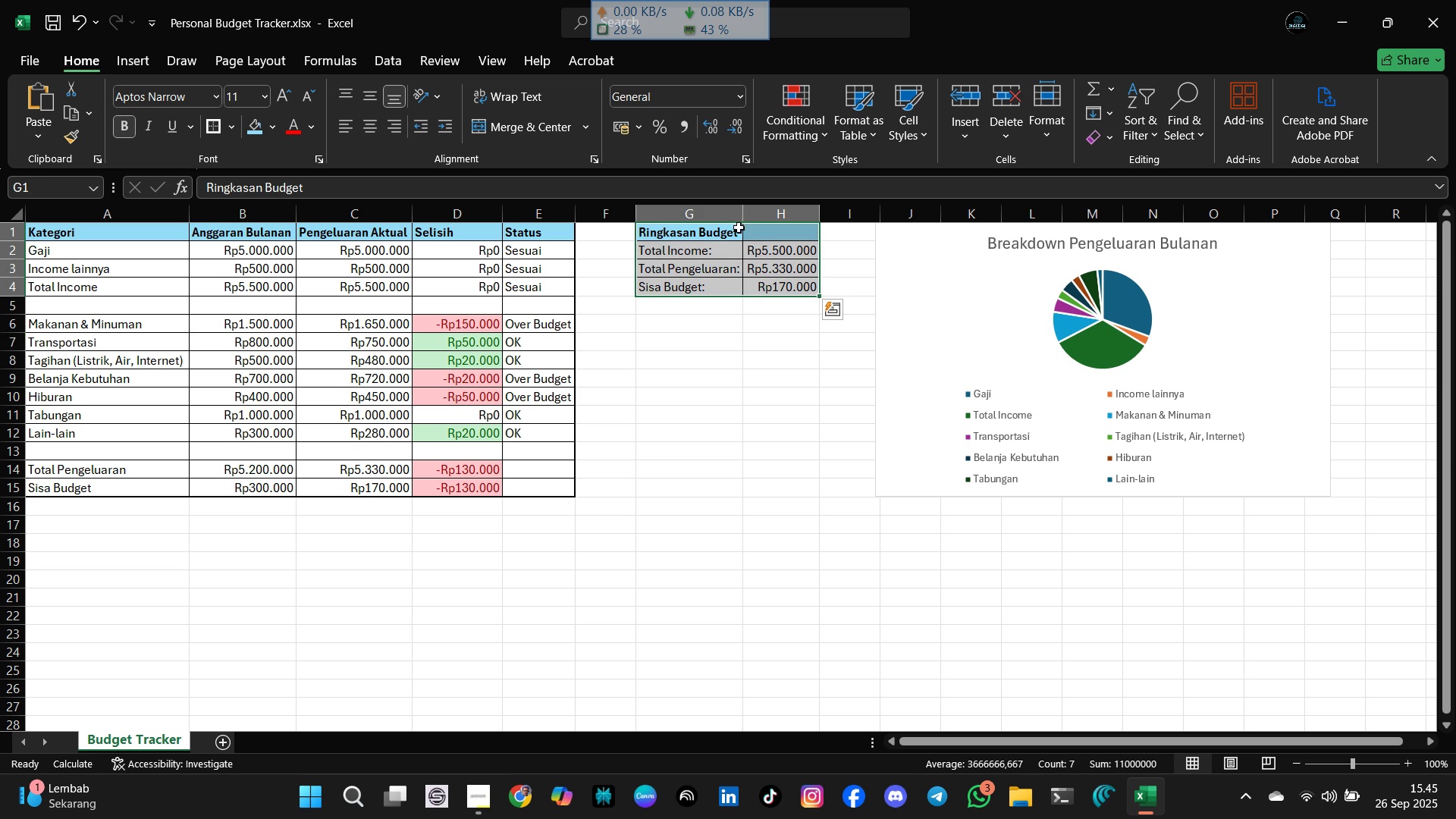 
wait(21.15)
 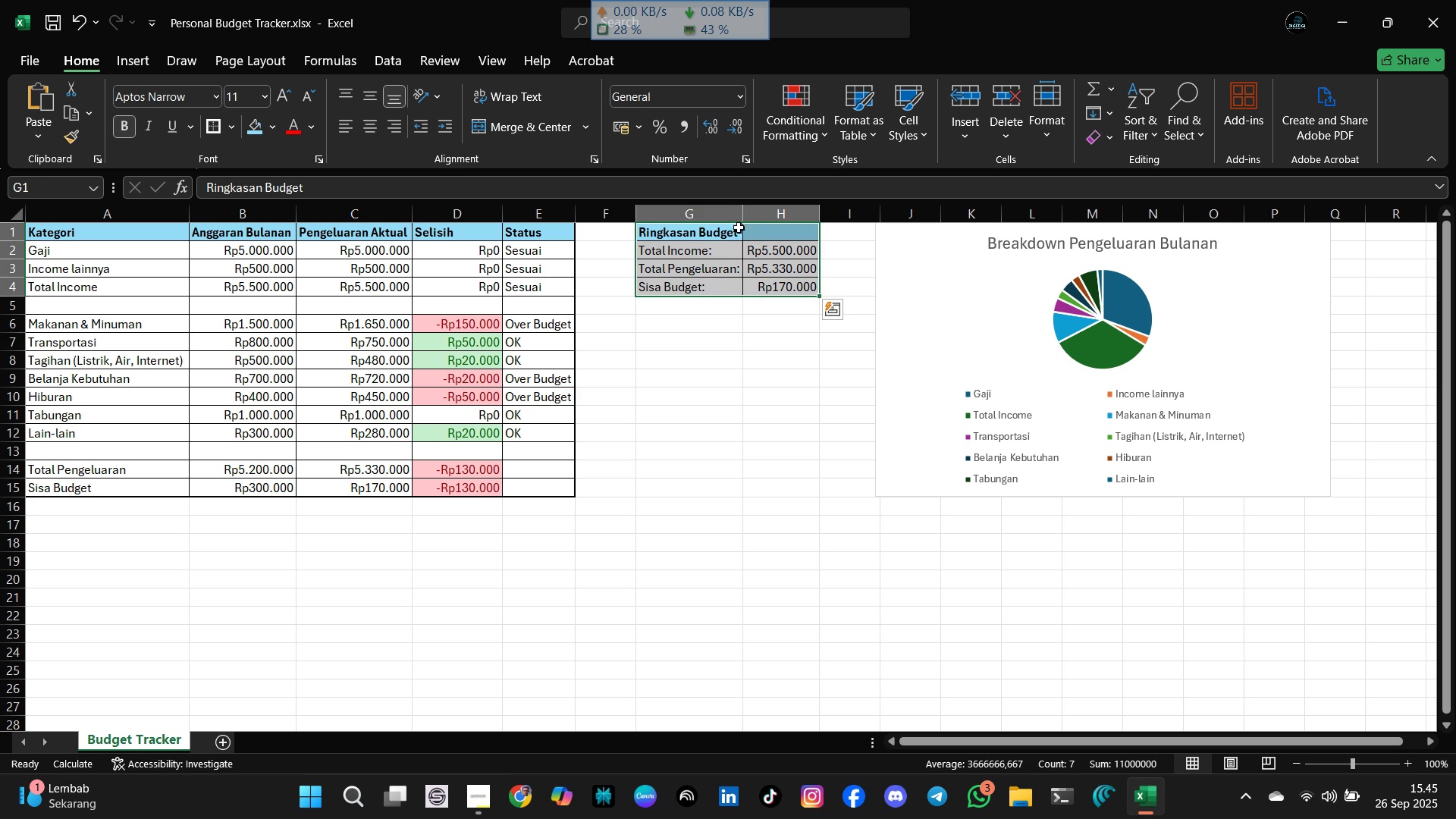 
left_click([714, 351])